 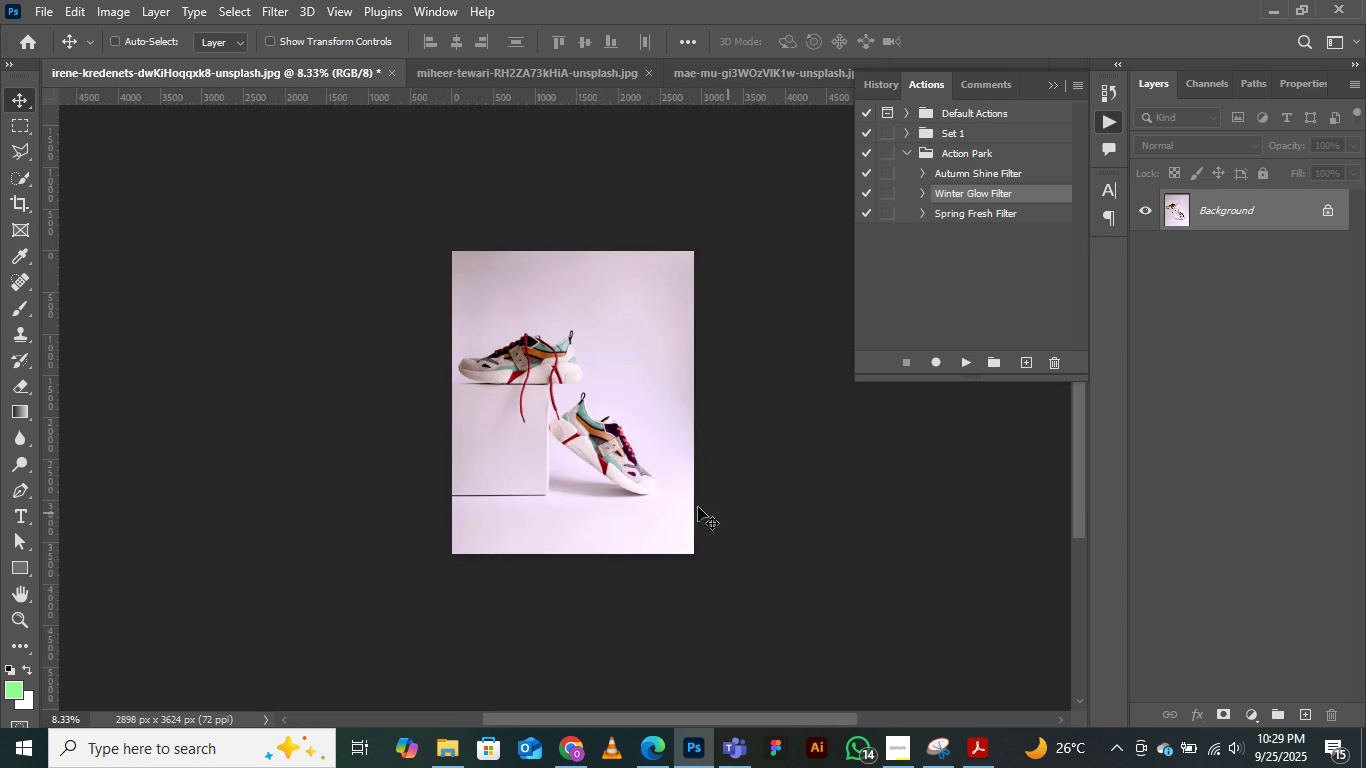 
key(Control+Equal)
 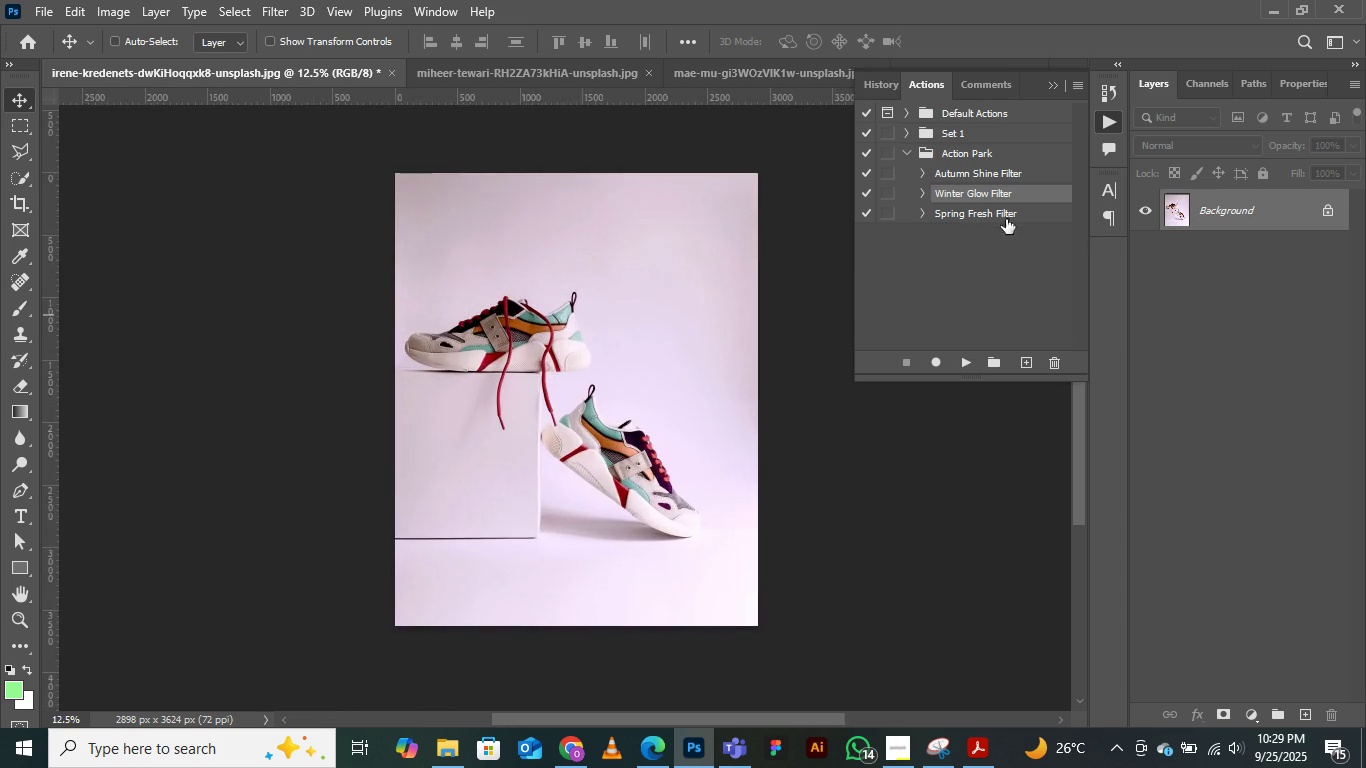 
key(Control+Minus)
 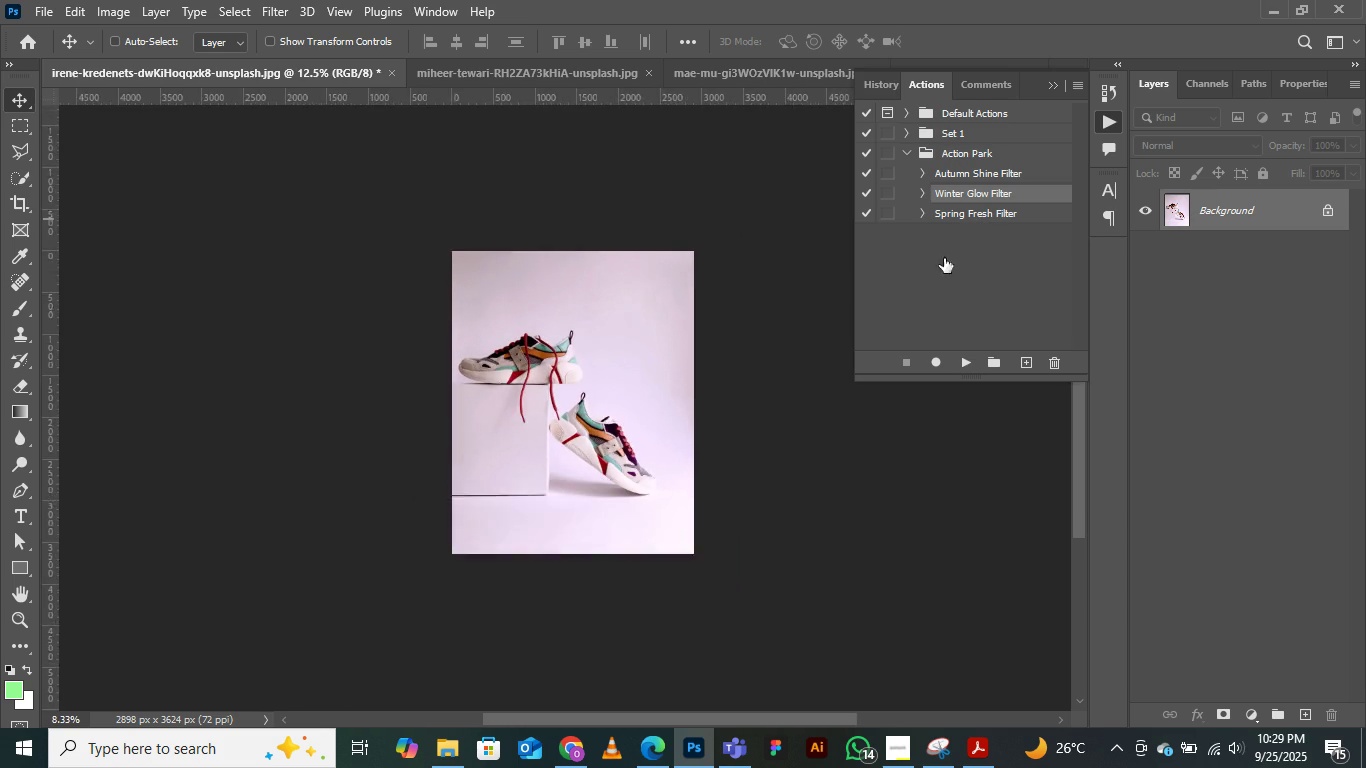 
key(Control+Equal)
 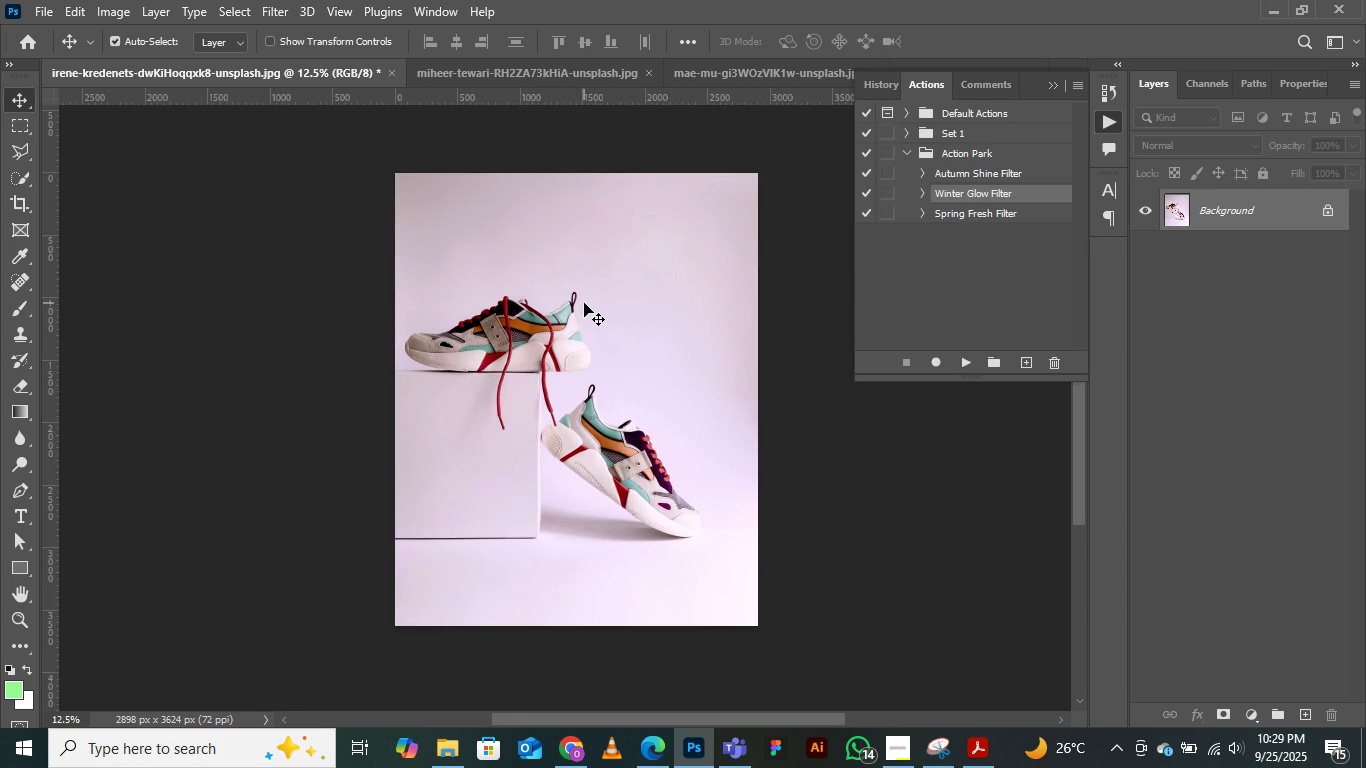 
key(C)
 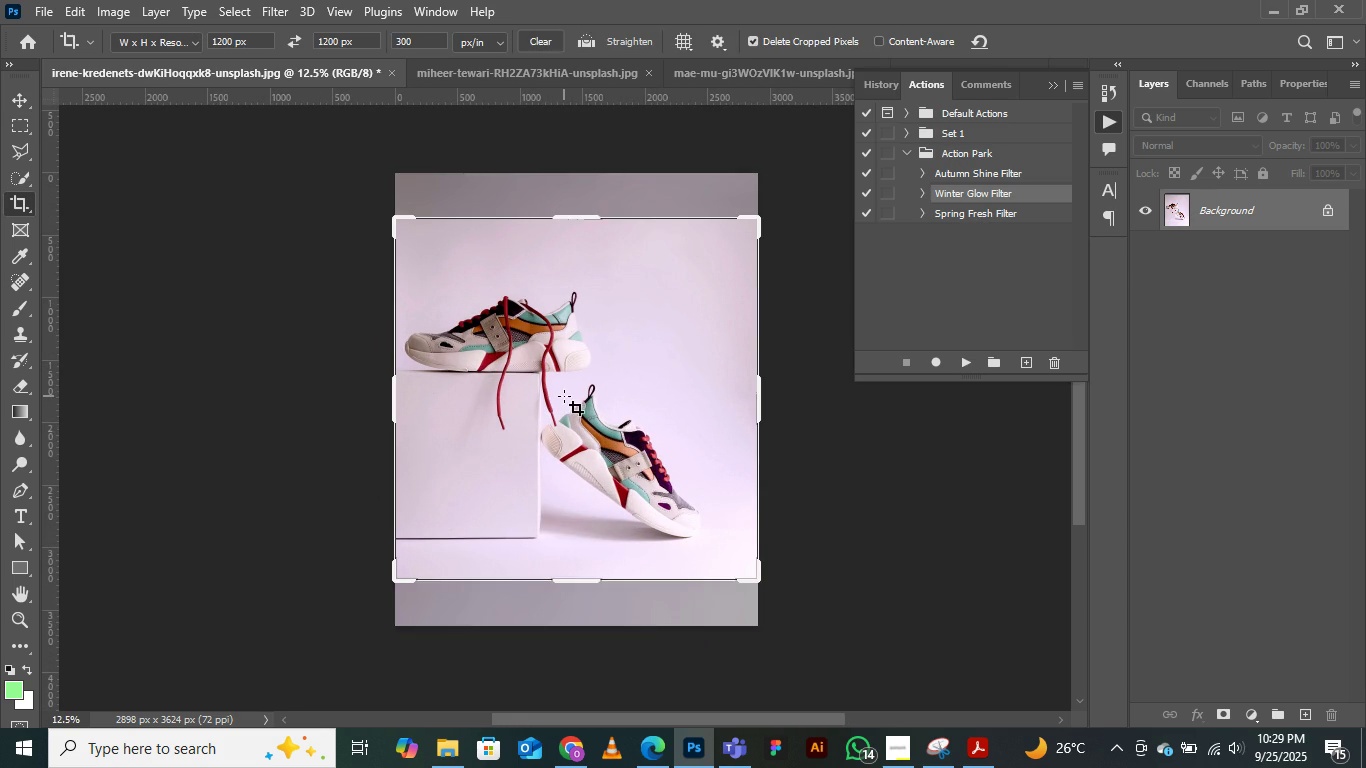 
left_click([564, 396])
 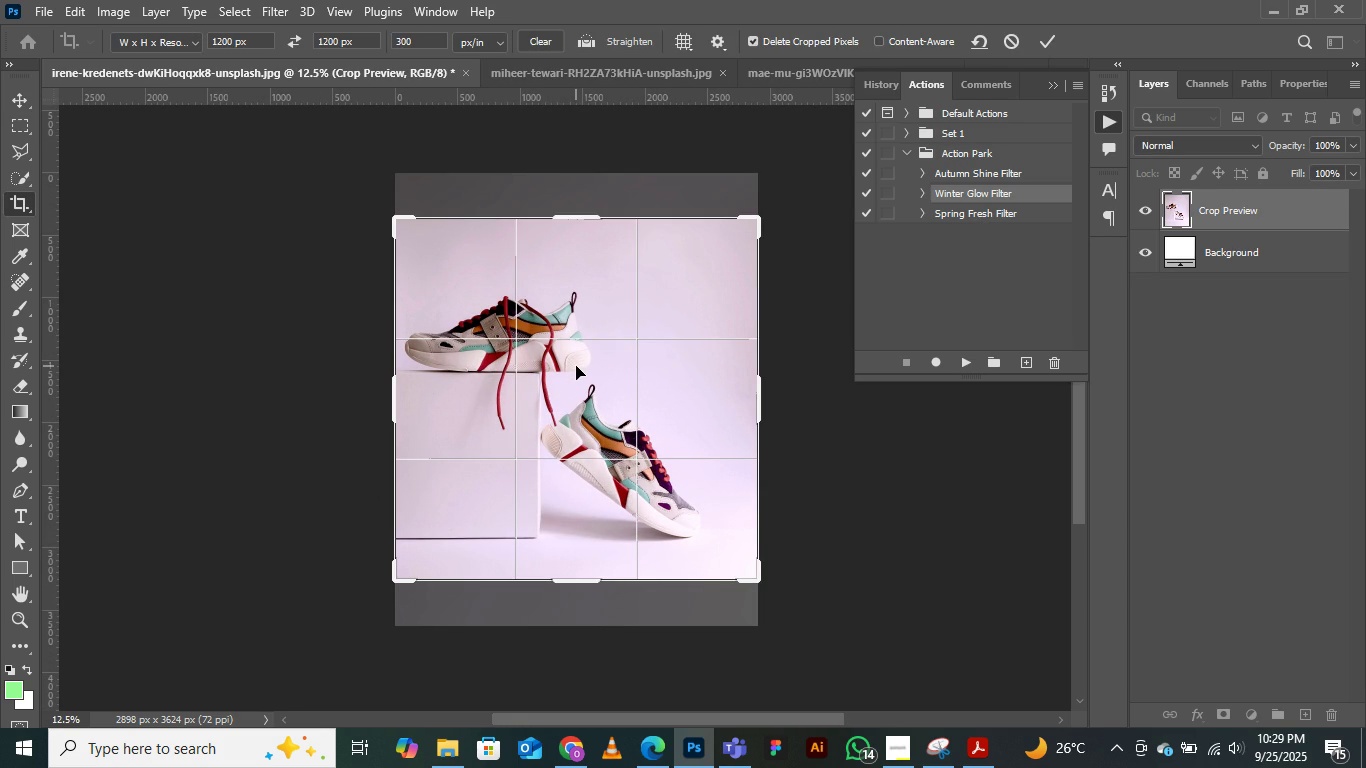 
double_click([576, 365])